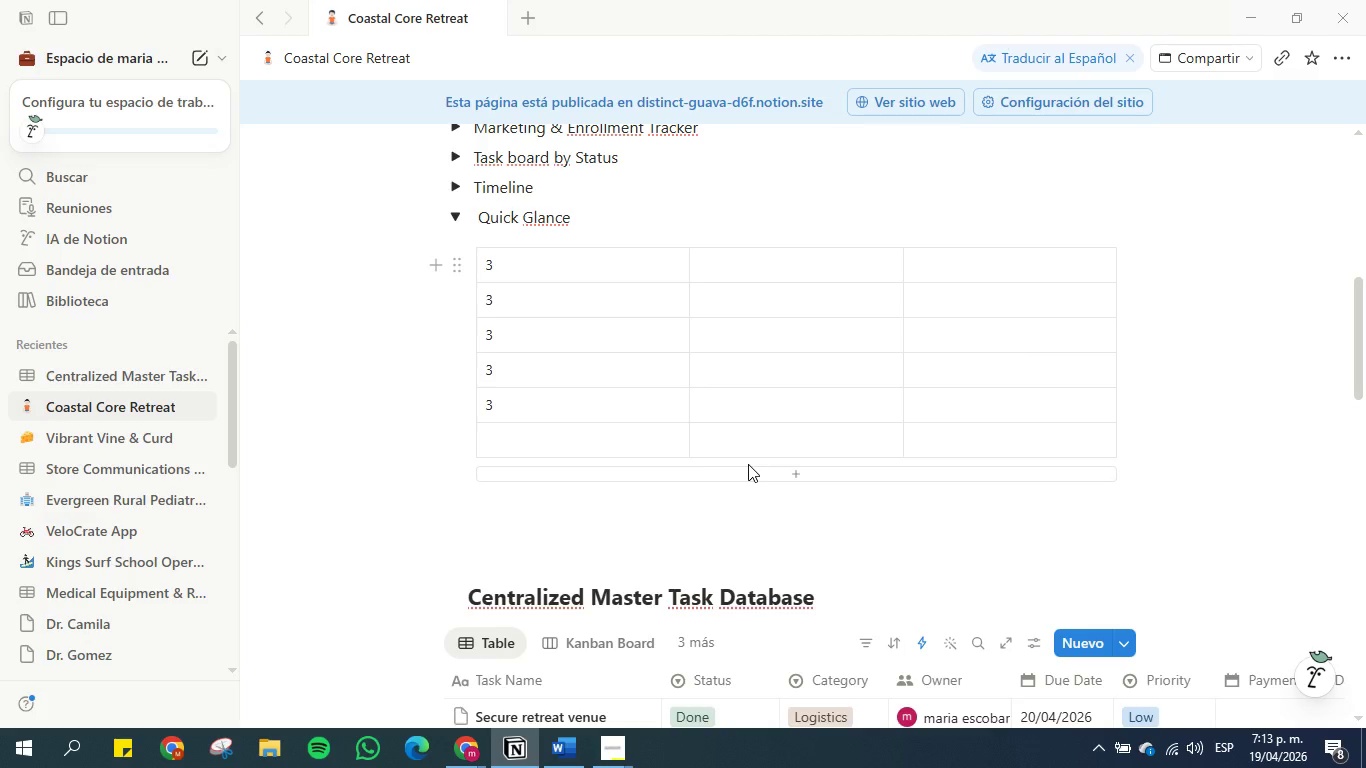 
wait(88.24)
 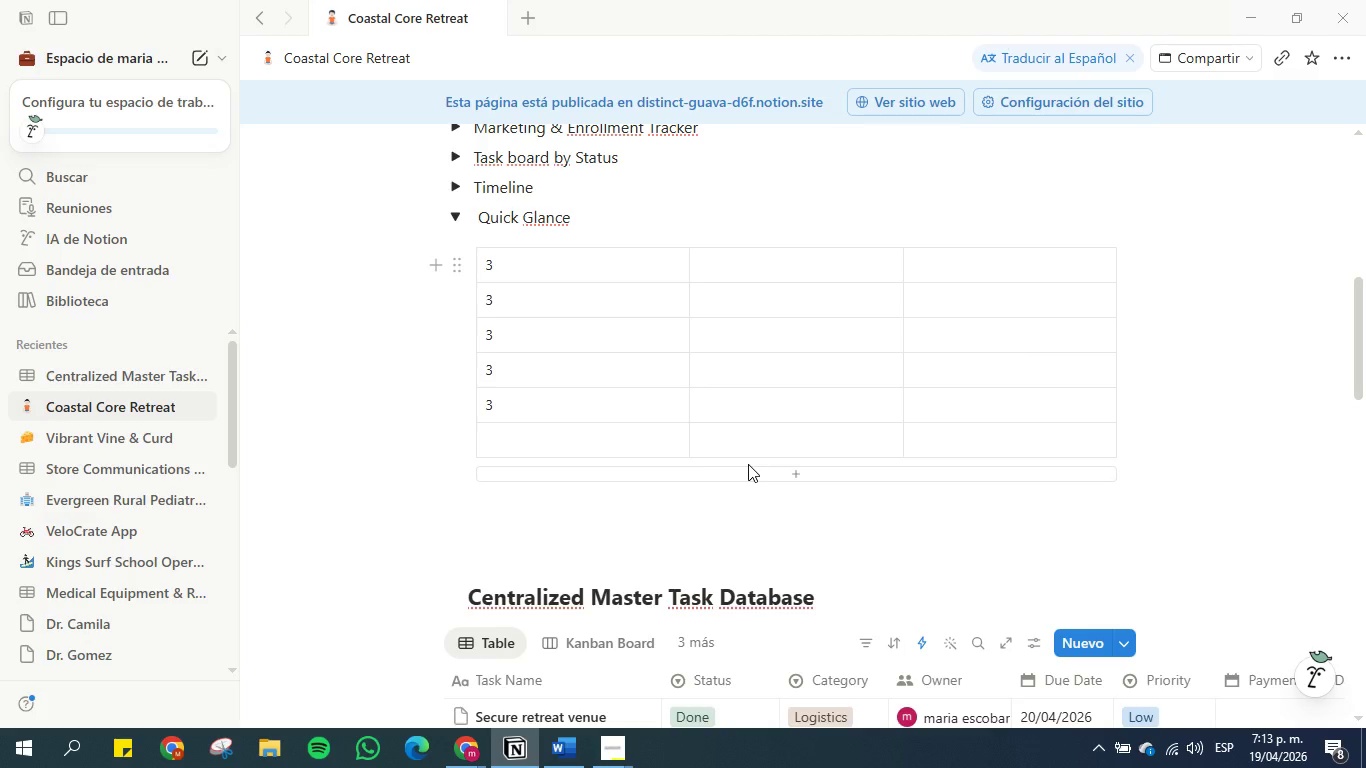 
left_click([606, 741])
 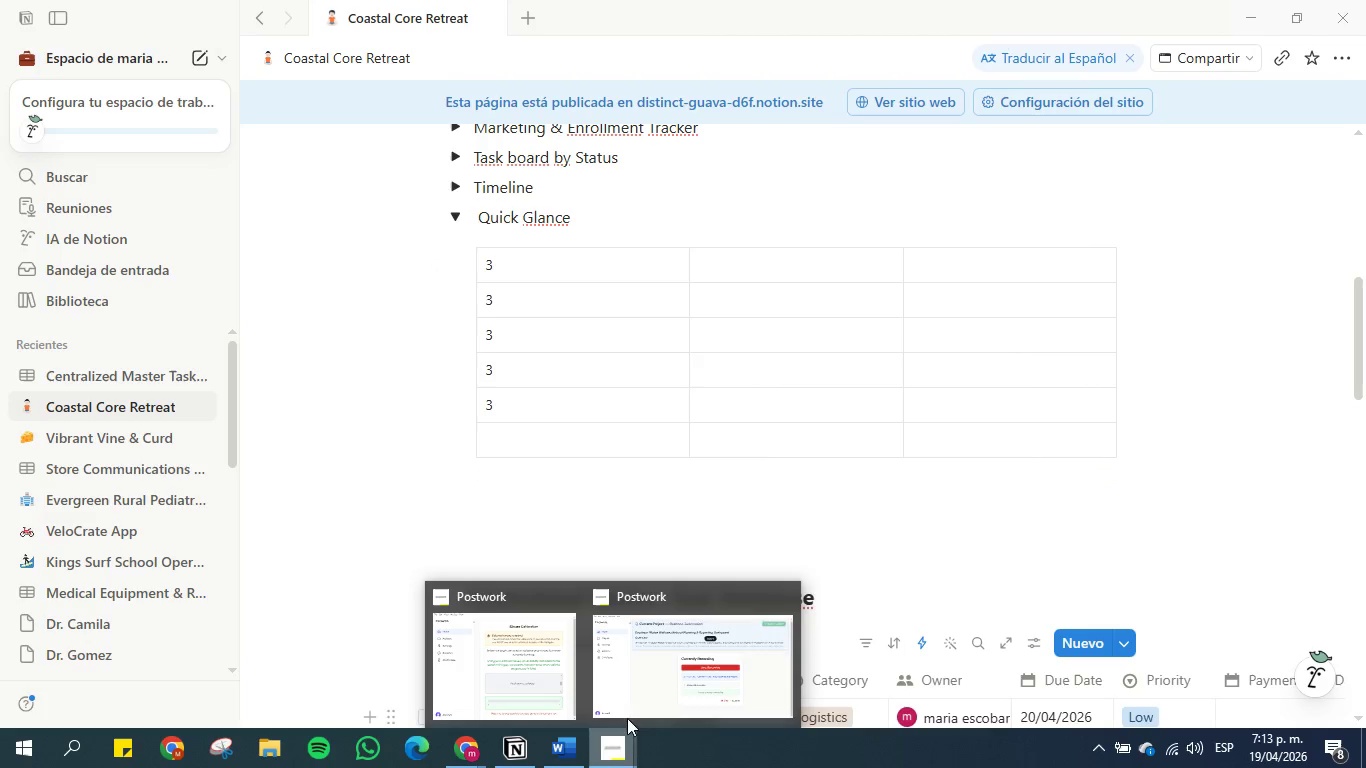 
left_click([650, 686])